 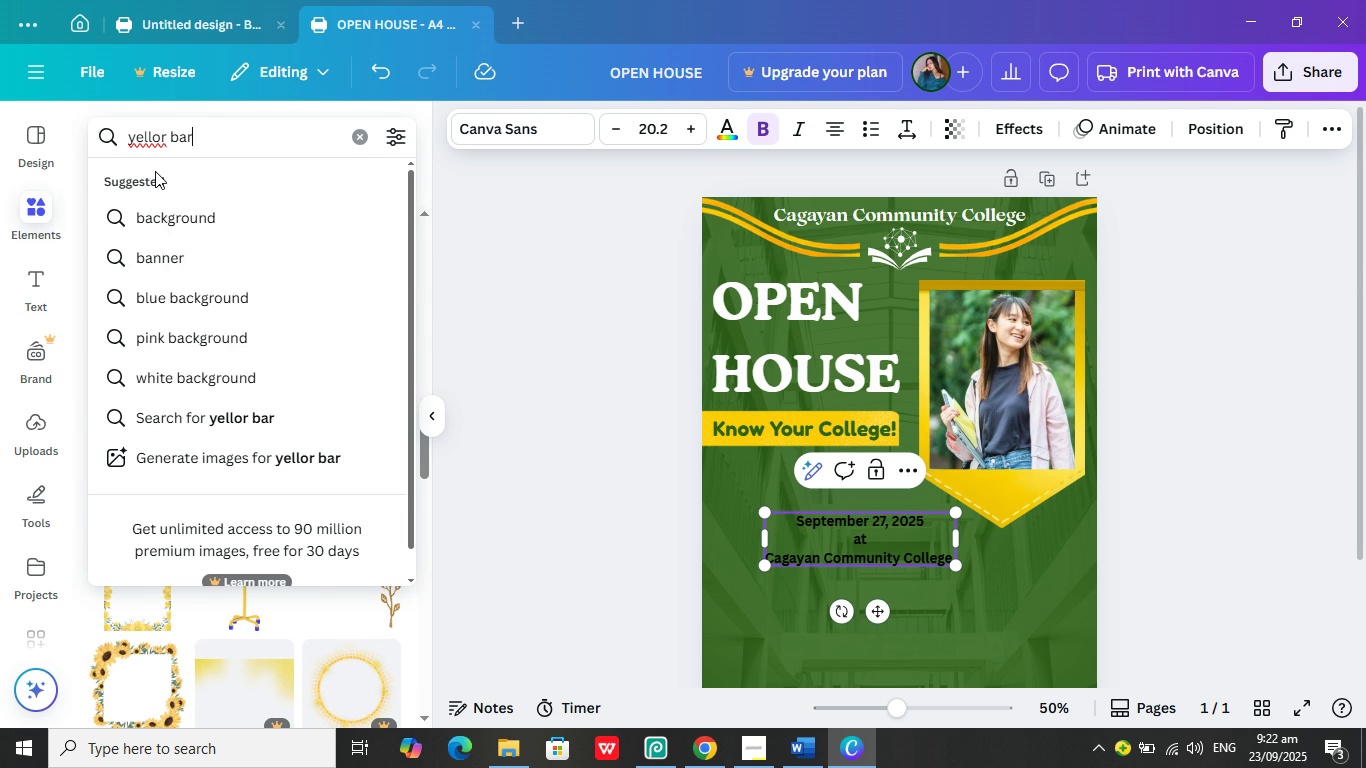 
key(Enter)
 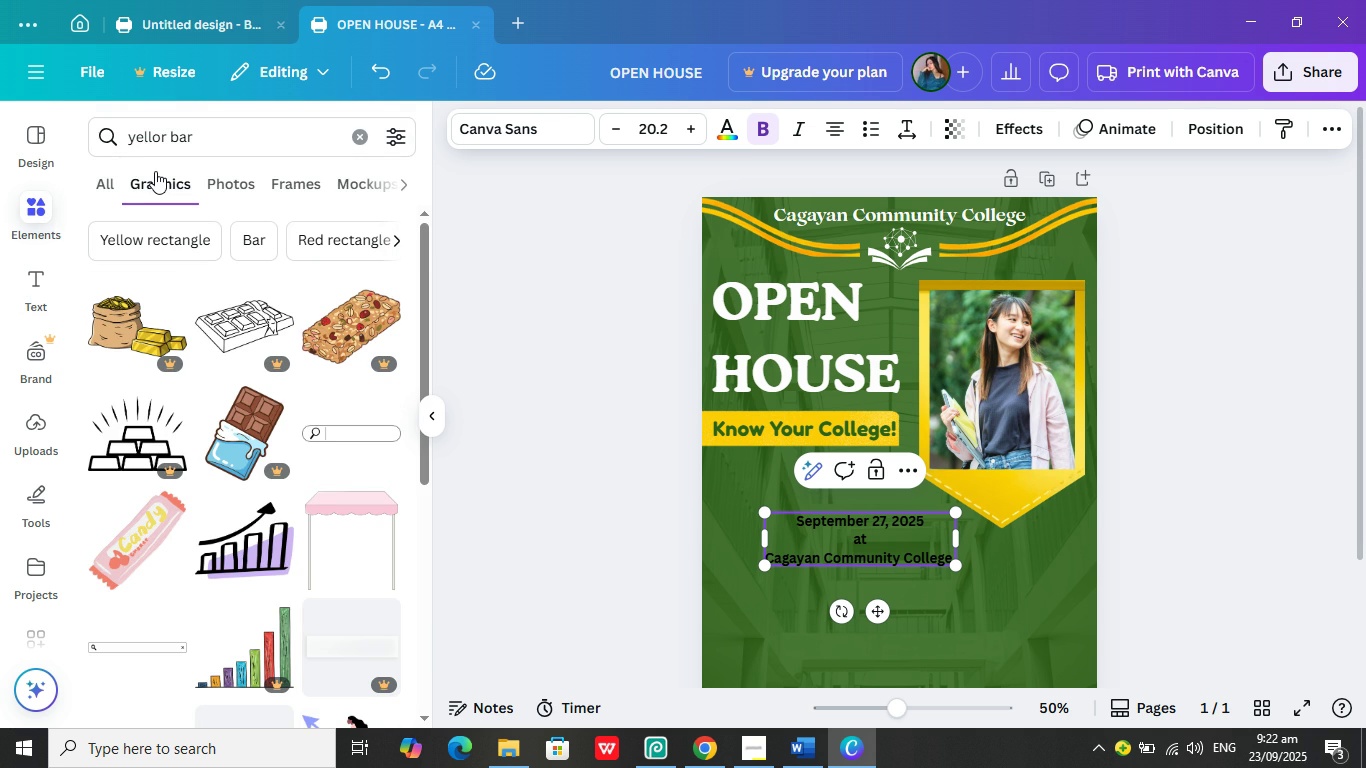 
scroll: coordinate [252, 300], scroll_direction: down, amount: 13.0
 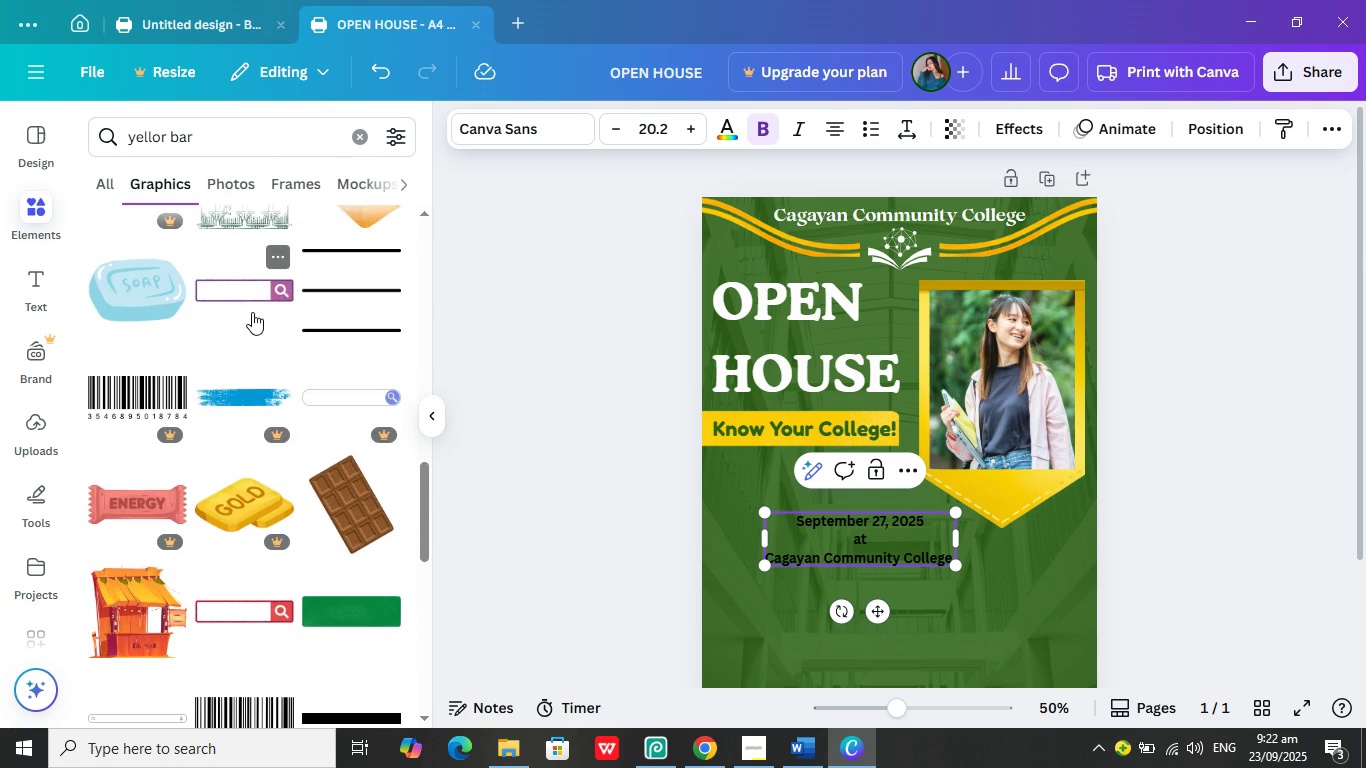 
scroll: coordinate [260, 343], scroll_direction: down, amount: 10.0
 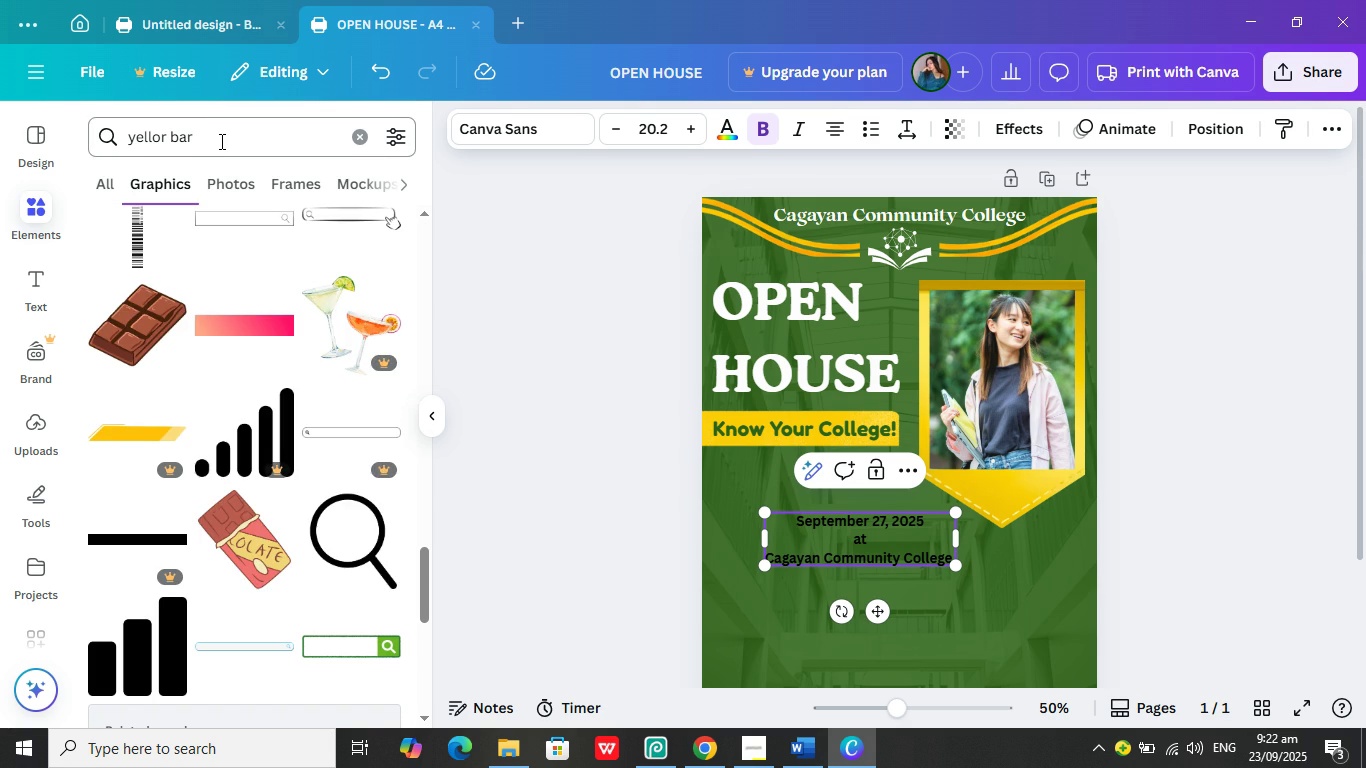 
left_click([220, 141])
 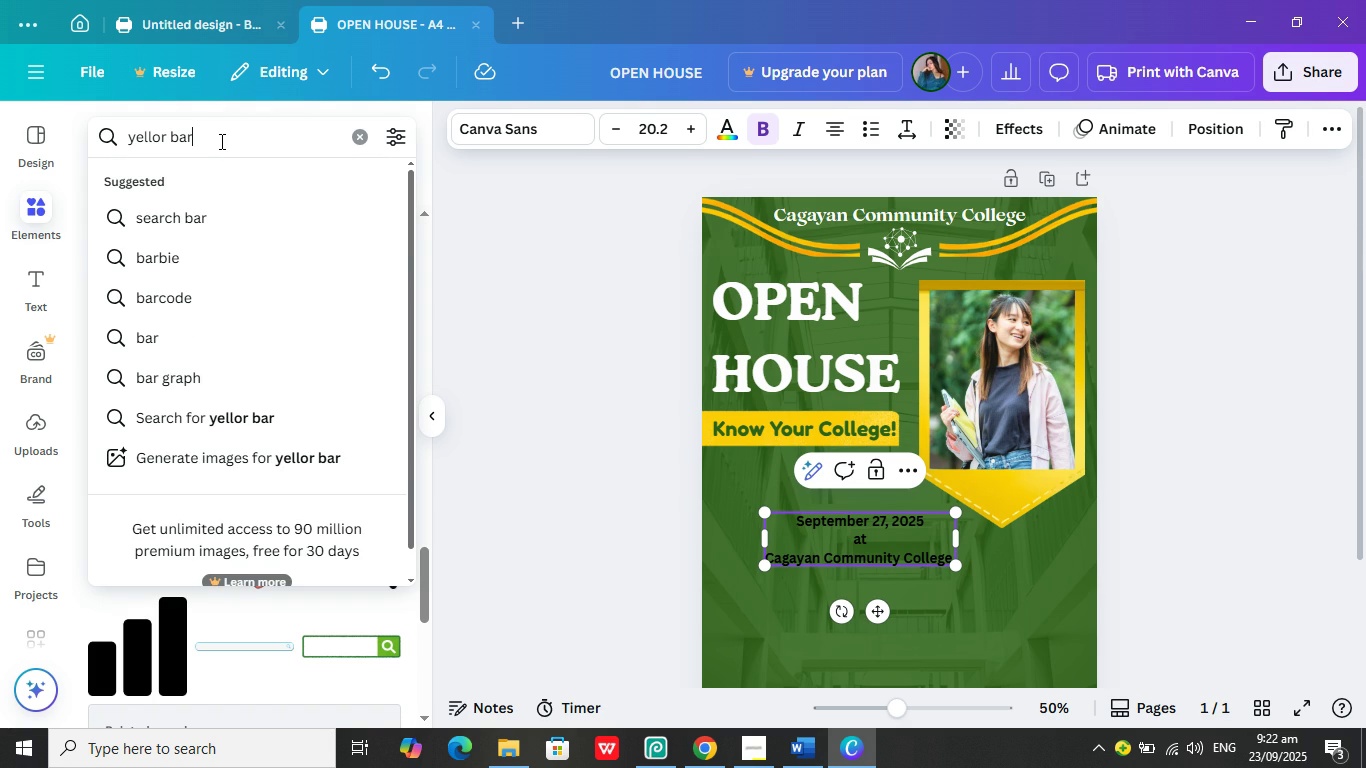 
key(Backspace)
type([NumLock][NumLock])
key(Backspace)
key(Backspace)
key(Backspace)
key(Backspace)
type(w line)
 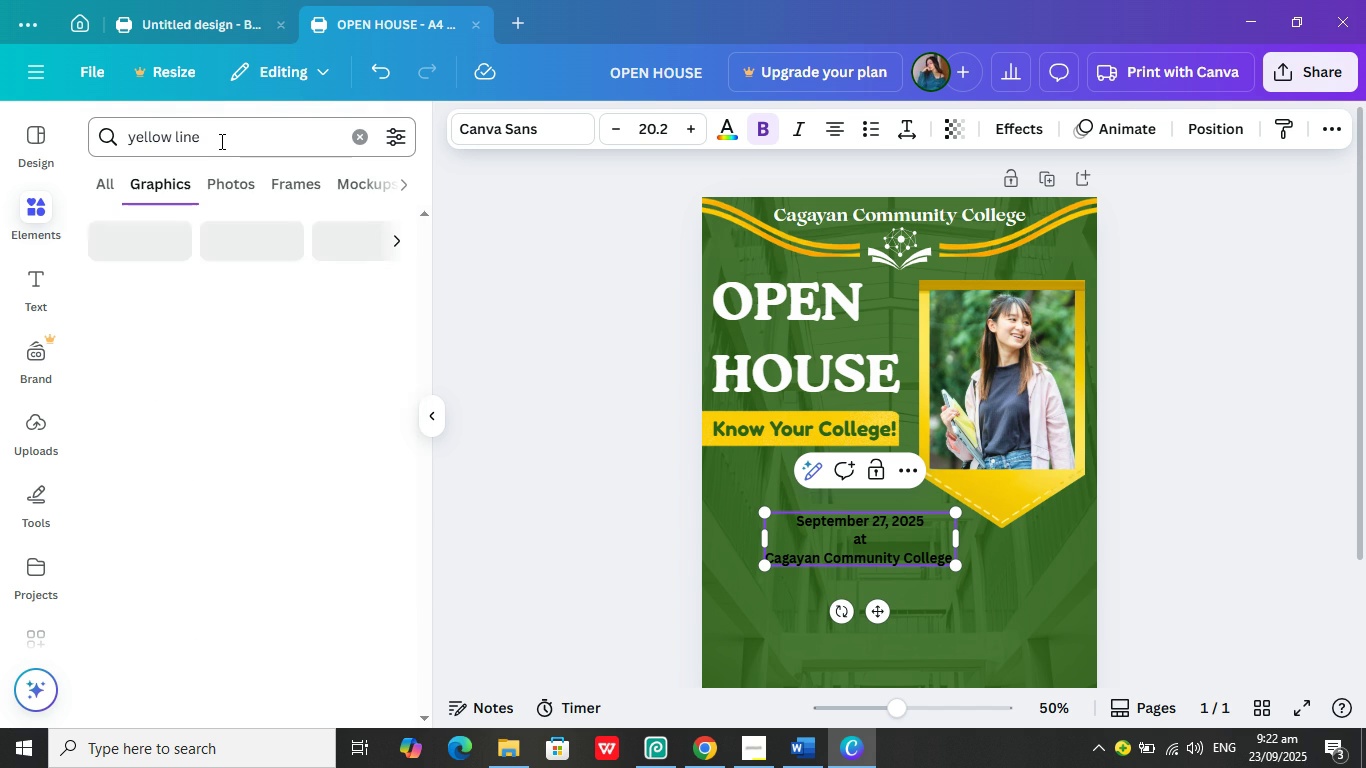 
key(Enter)
 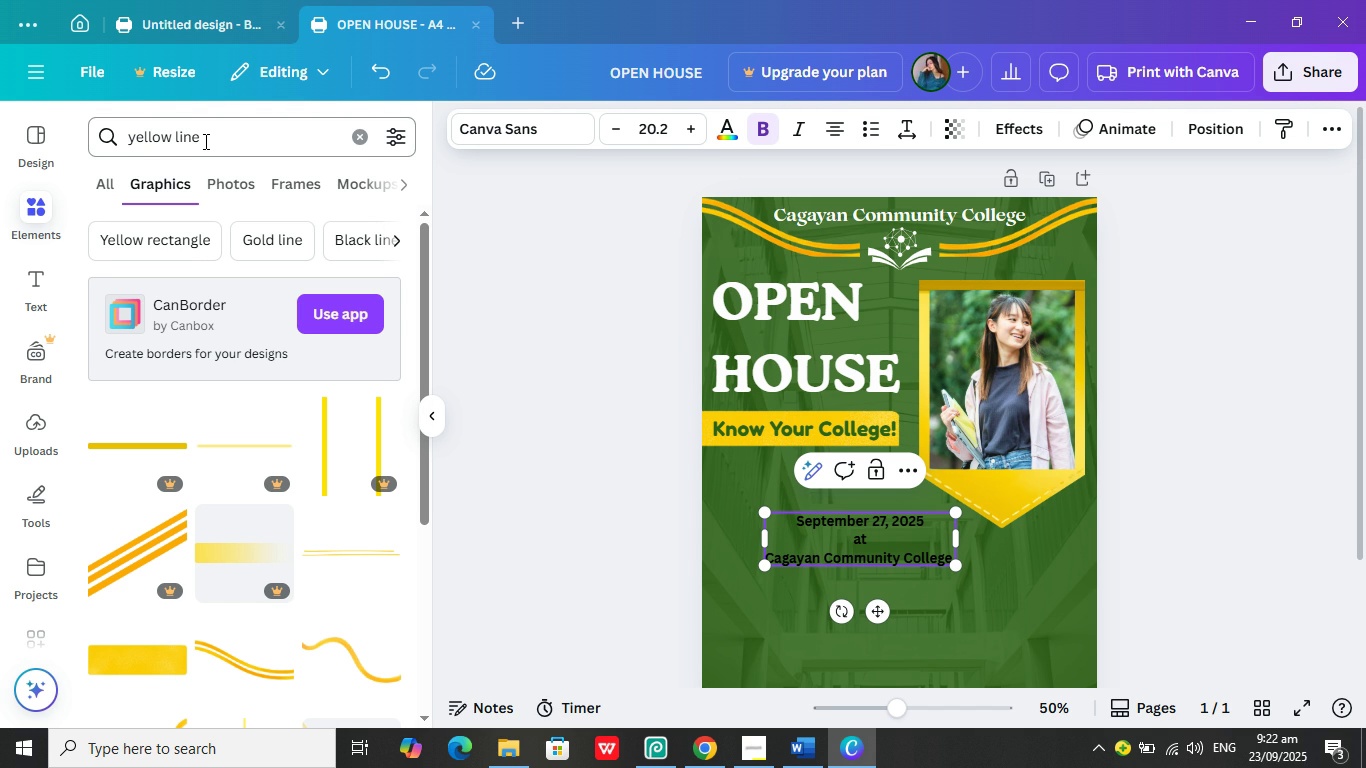 
wait(23.68)
 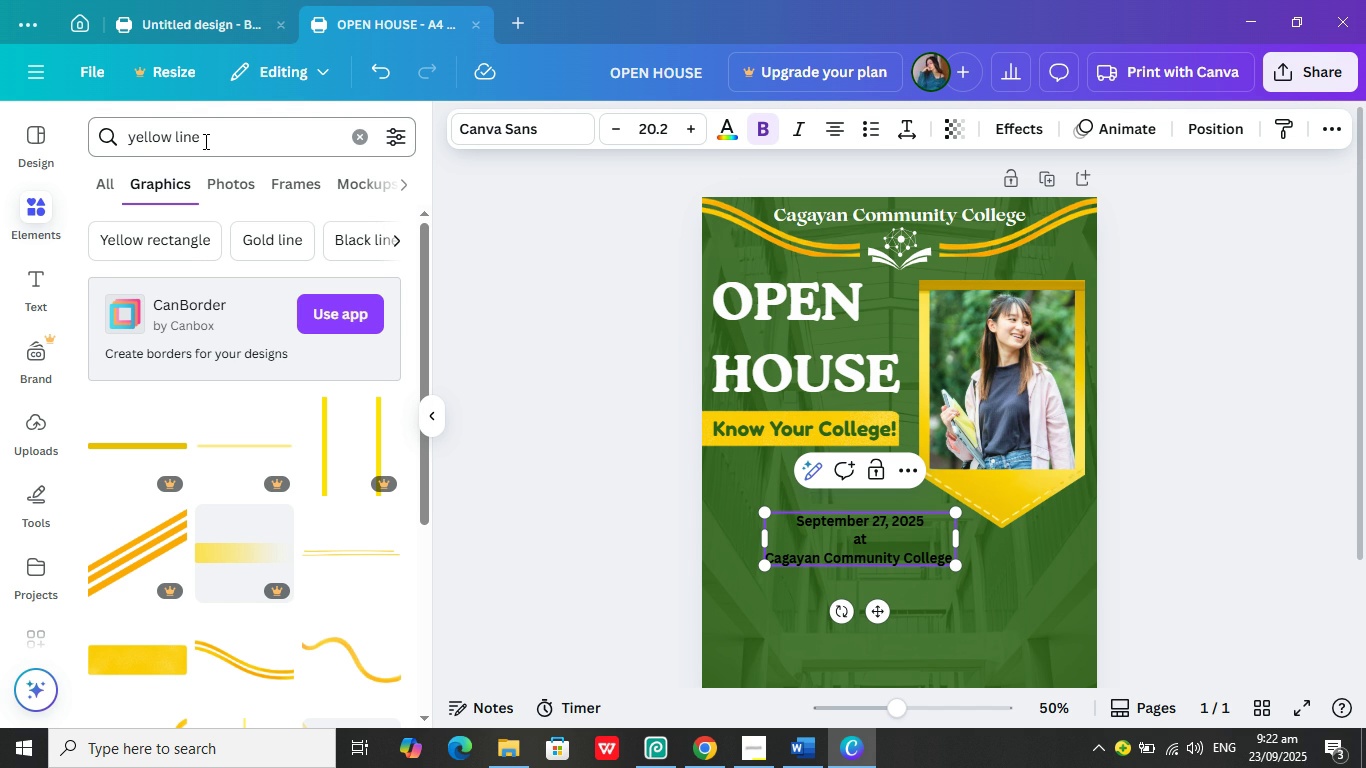 
scroll: coordinate [287, 177], scroll_direction: down, amount: 2.0
 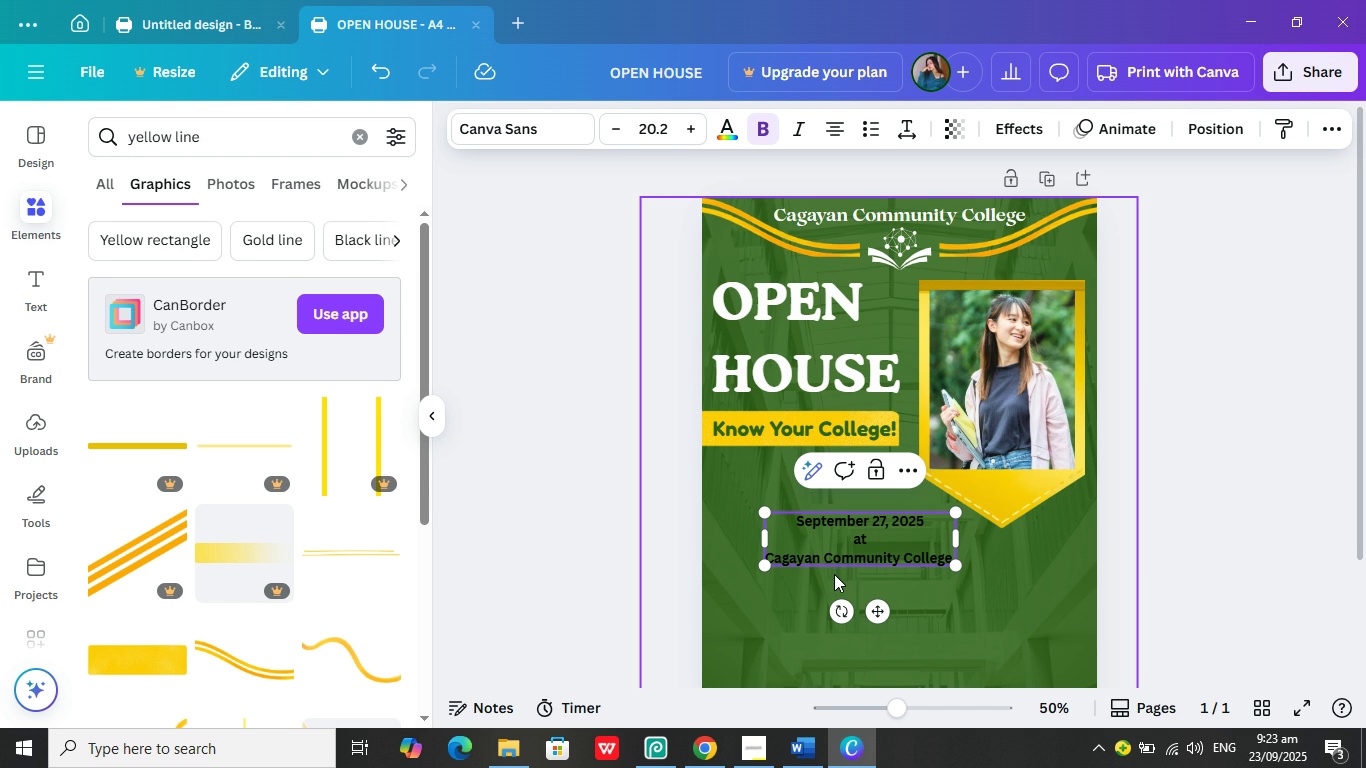 
left_click([872, 546])
 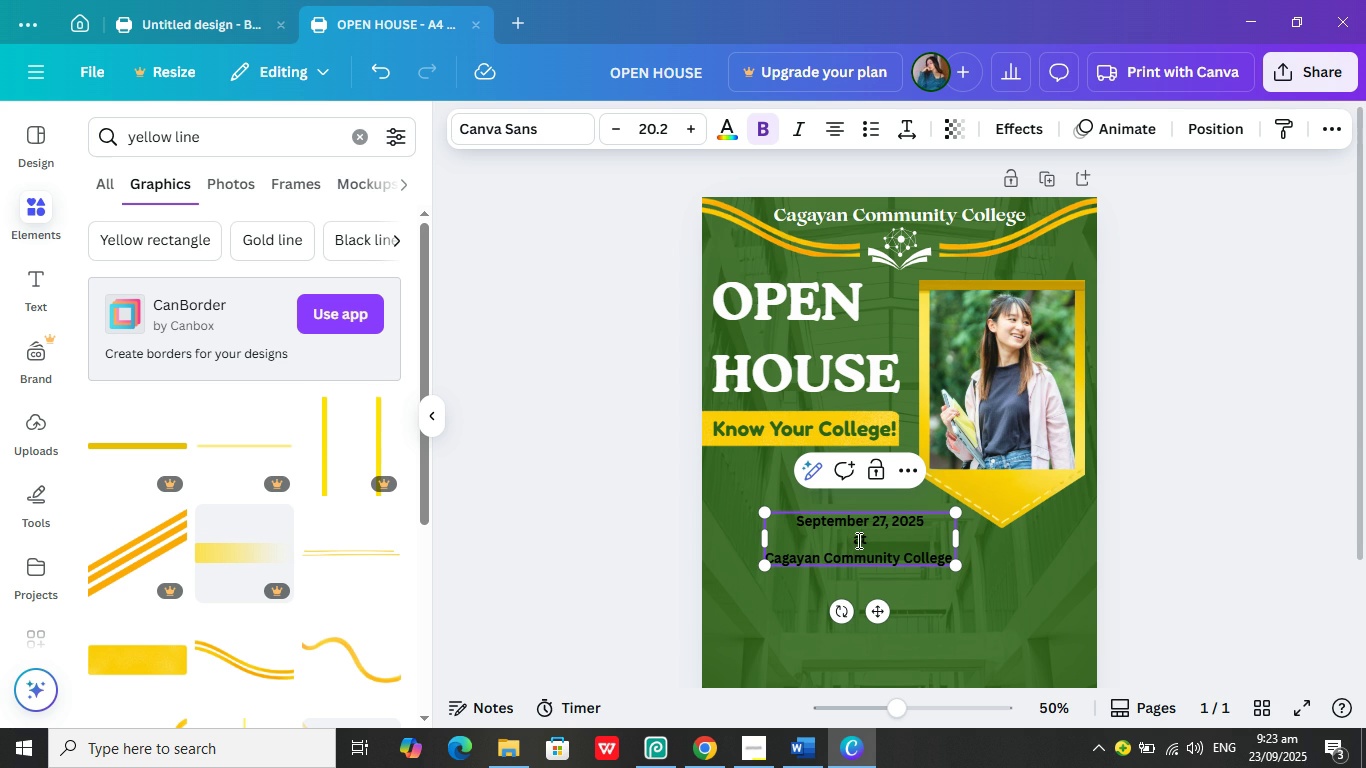 
left_click([849, 540])
 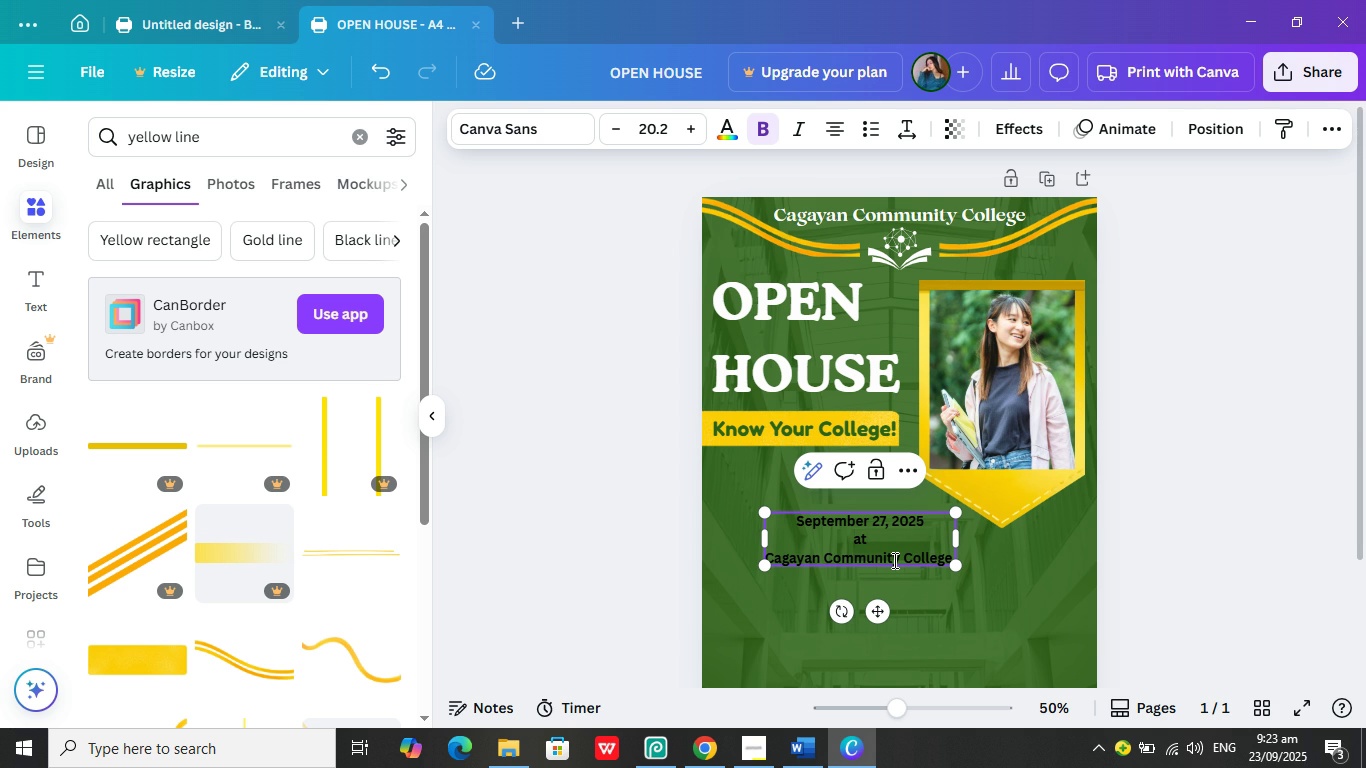 
type(2:00 pm )